 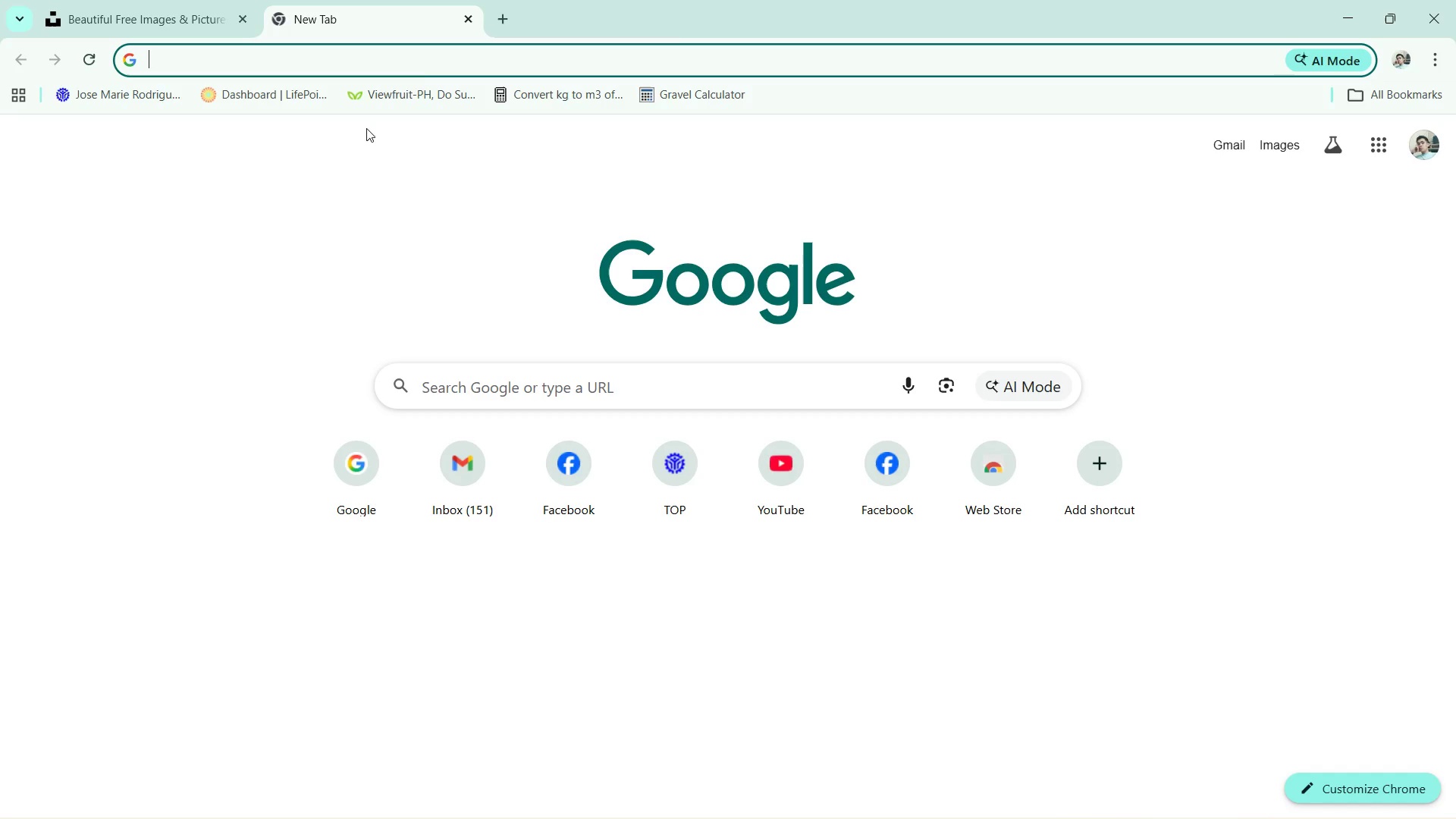 
left_click([507, 388])
 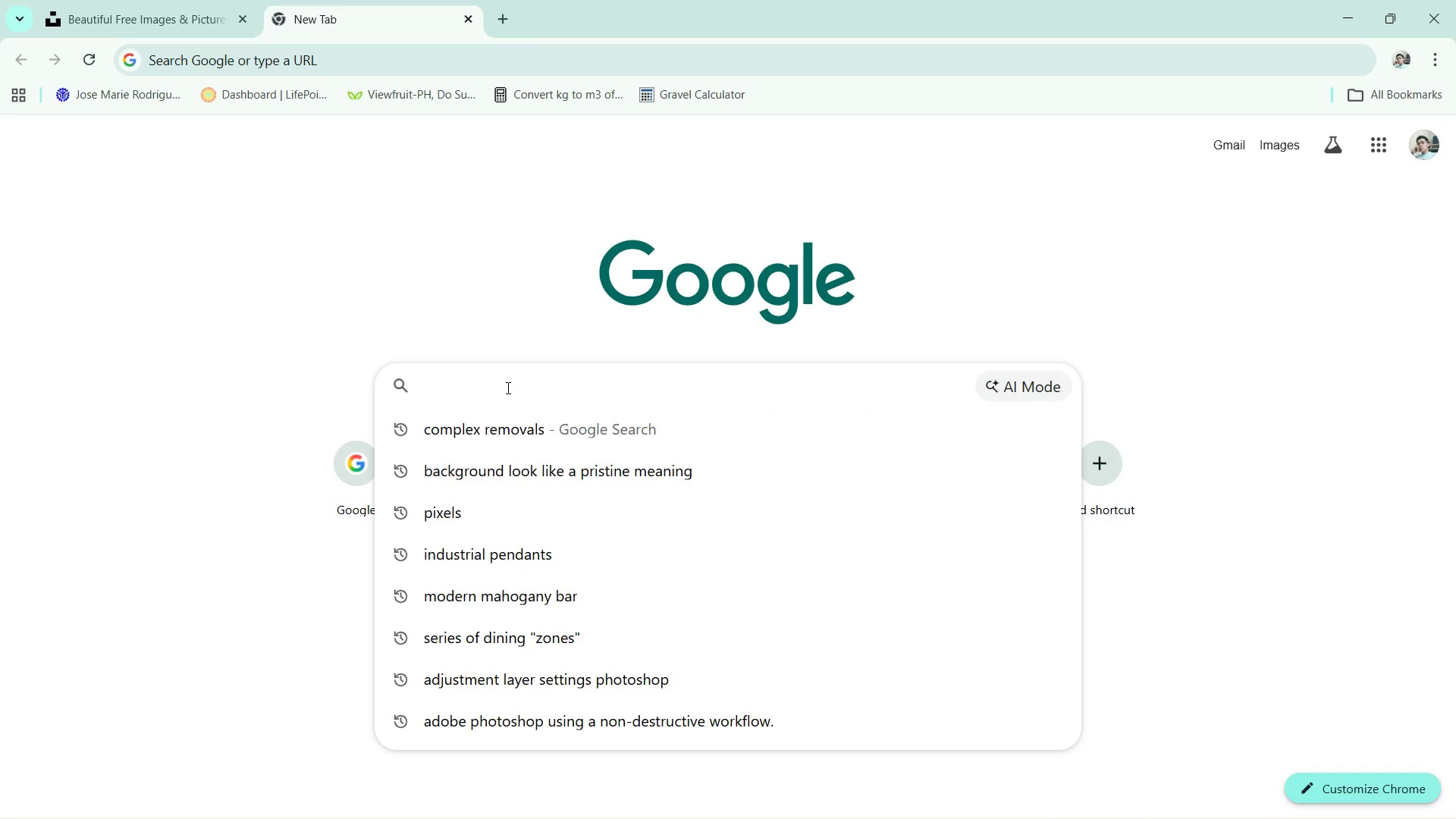 
type(gi)
key(Backspace)
key(Backspace)
key(Backspace)
type(go)
 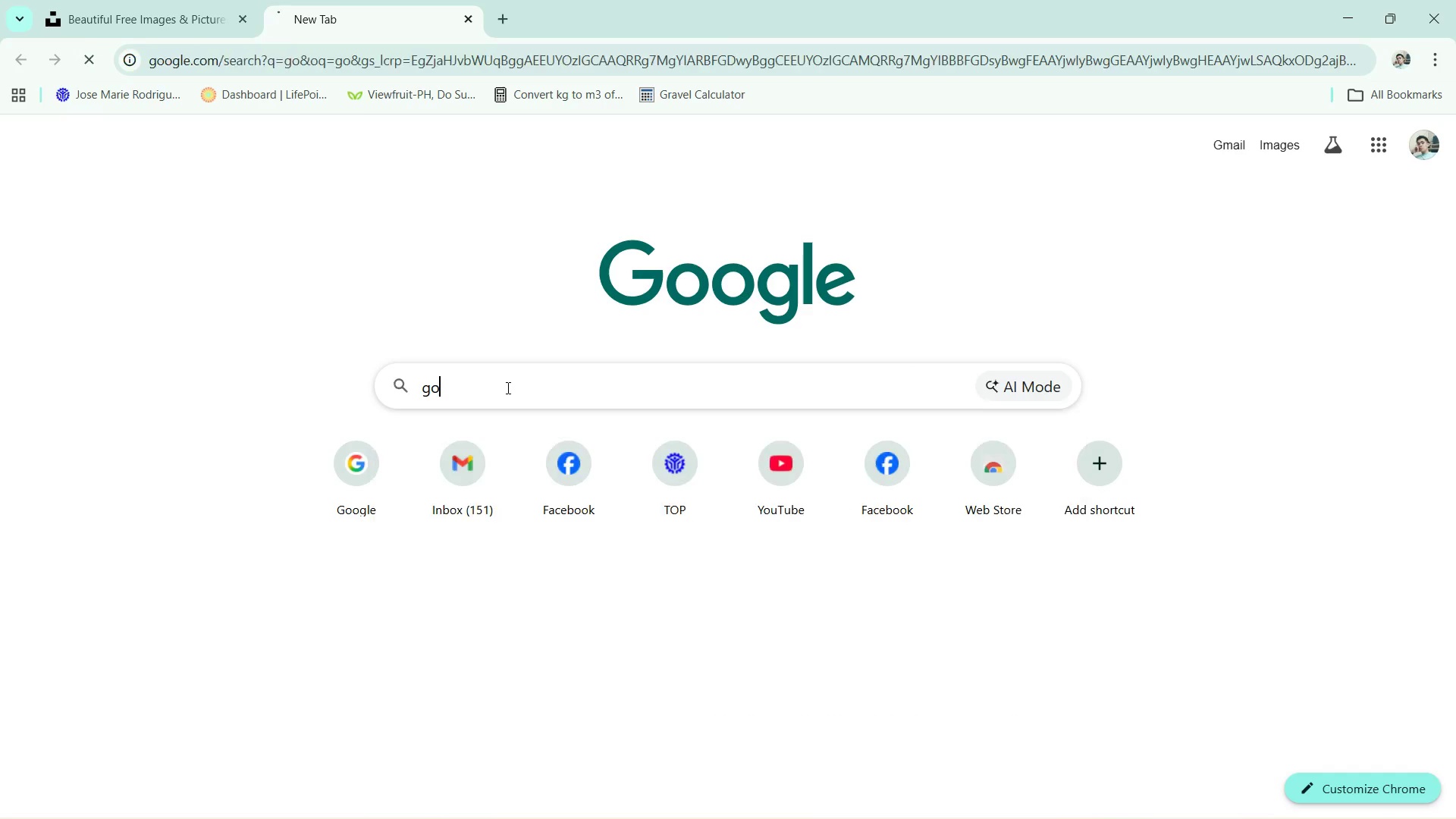 
key(Enter)
 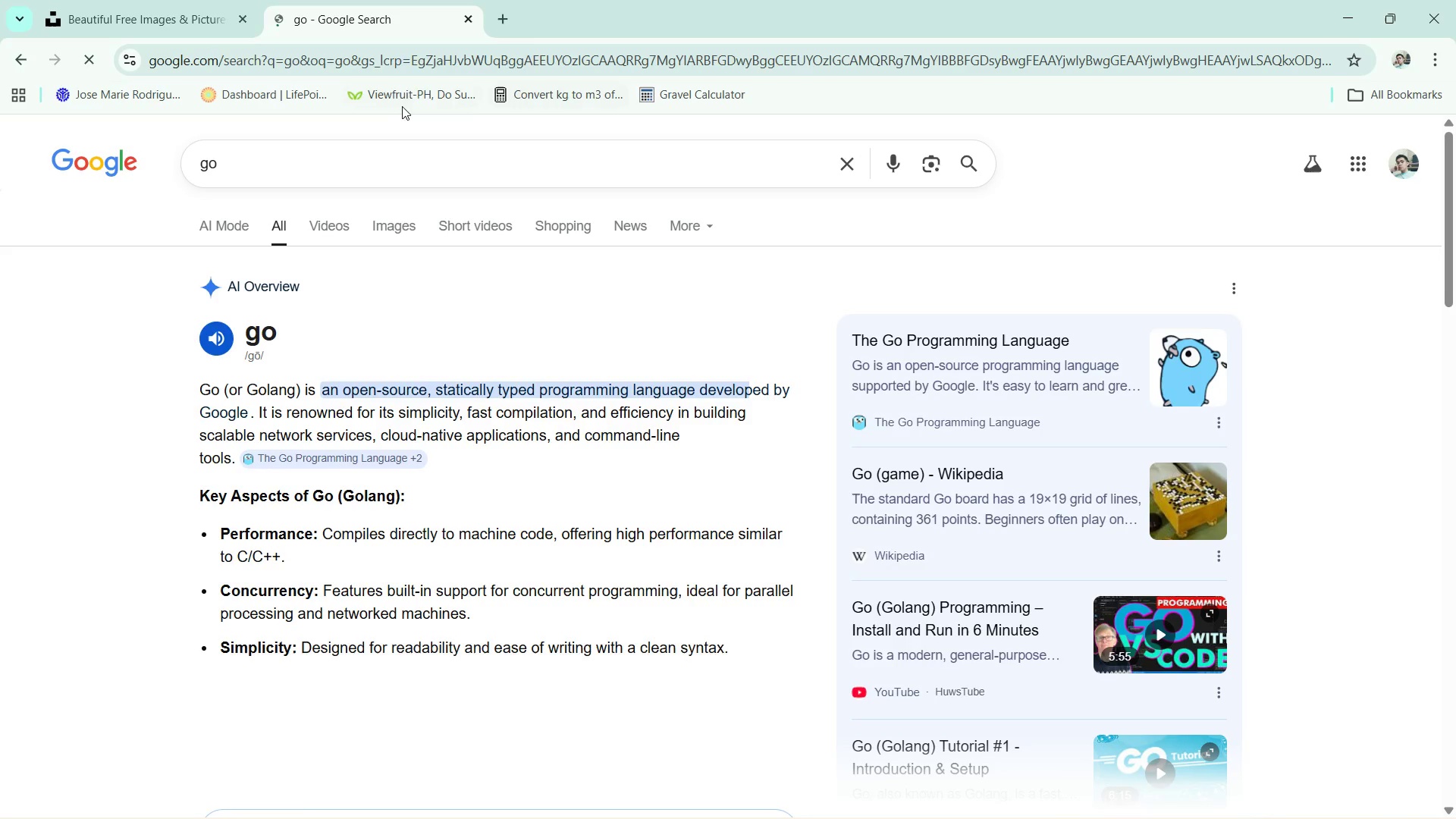 
left_click([429, 57])
 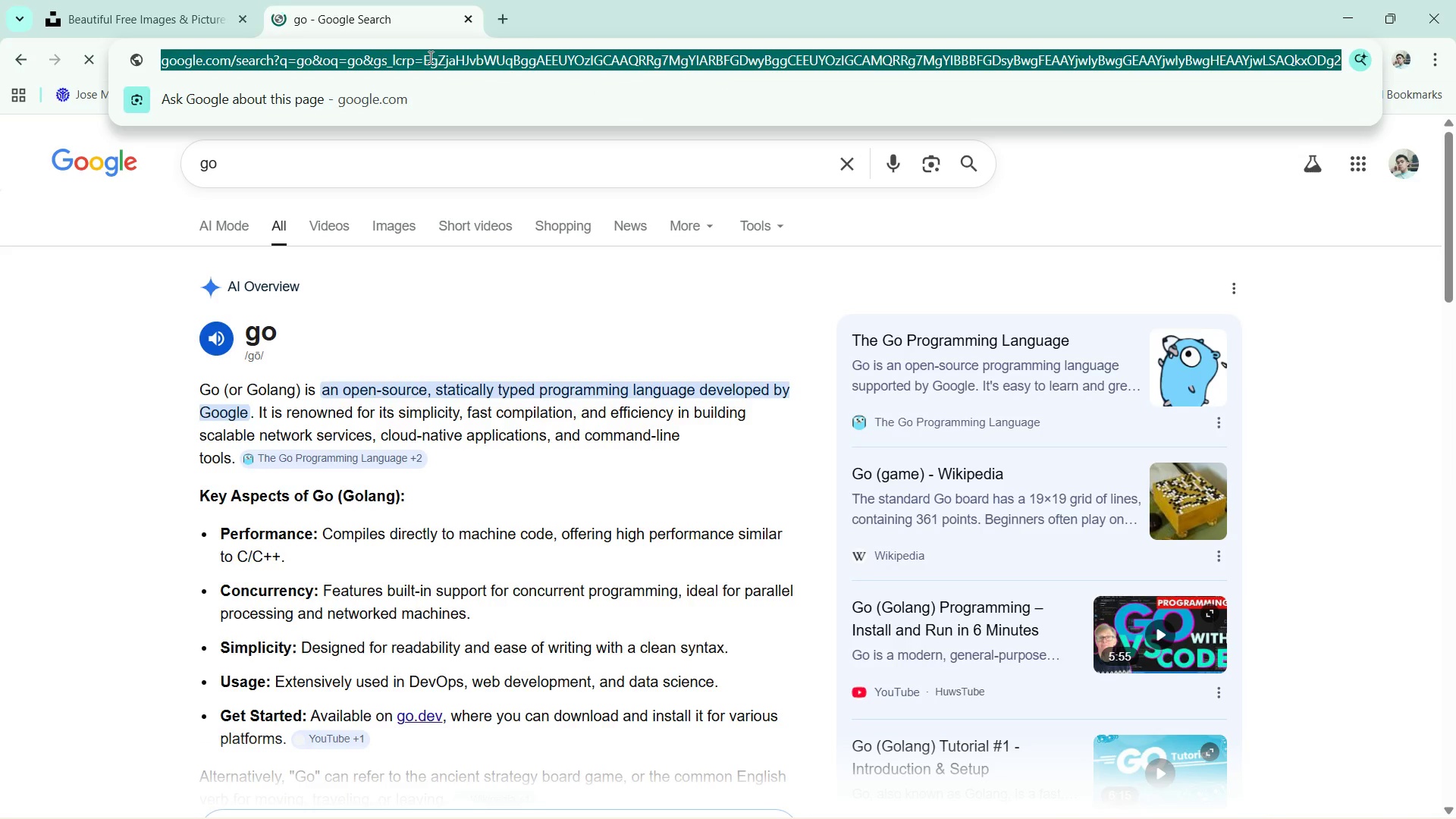 
type(go)
 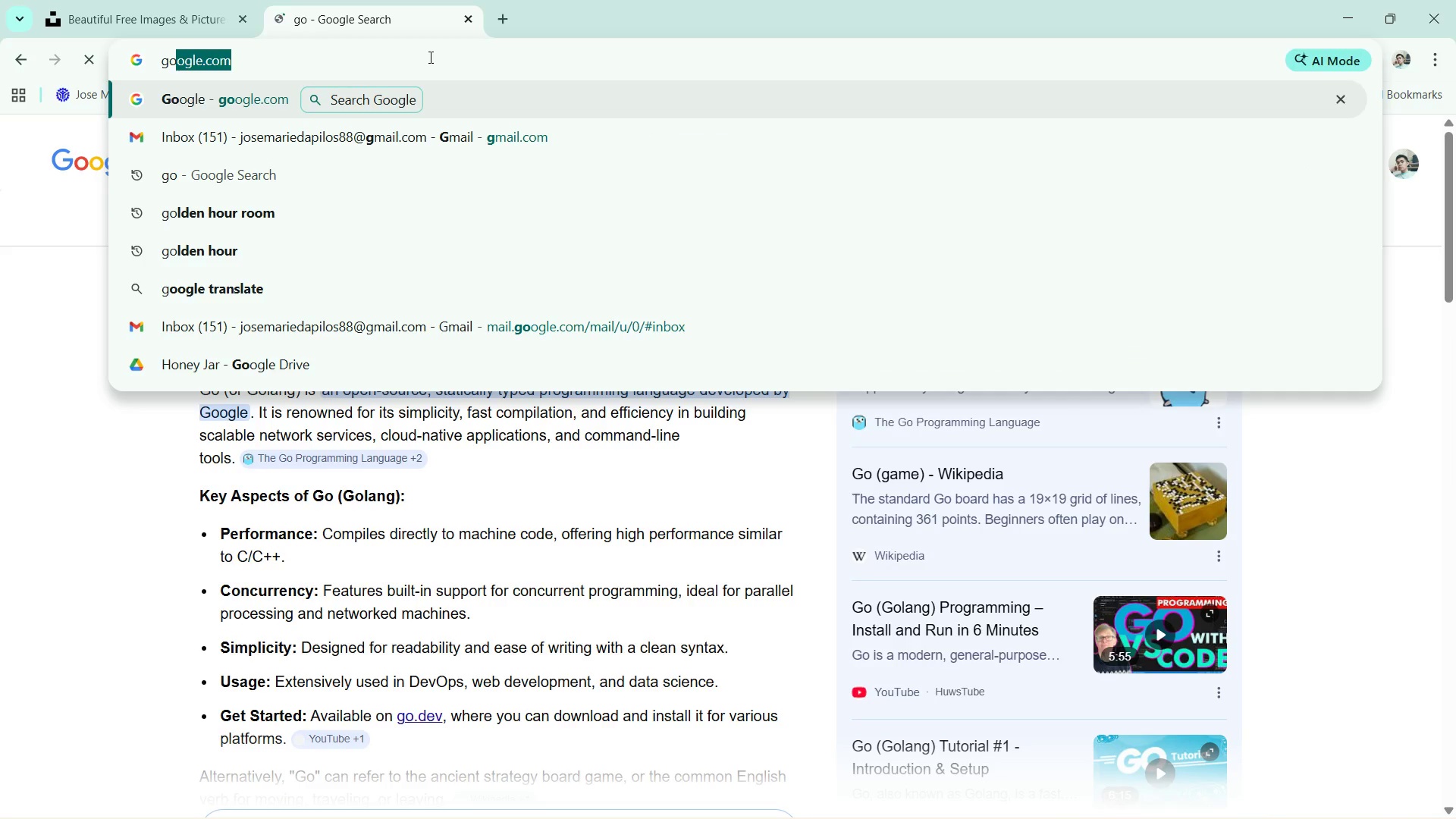 
key(Enter)
 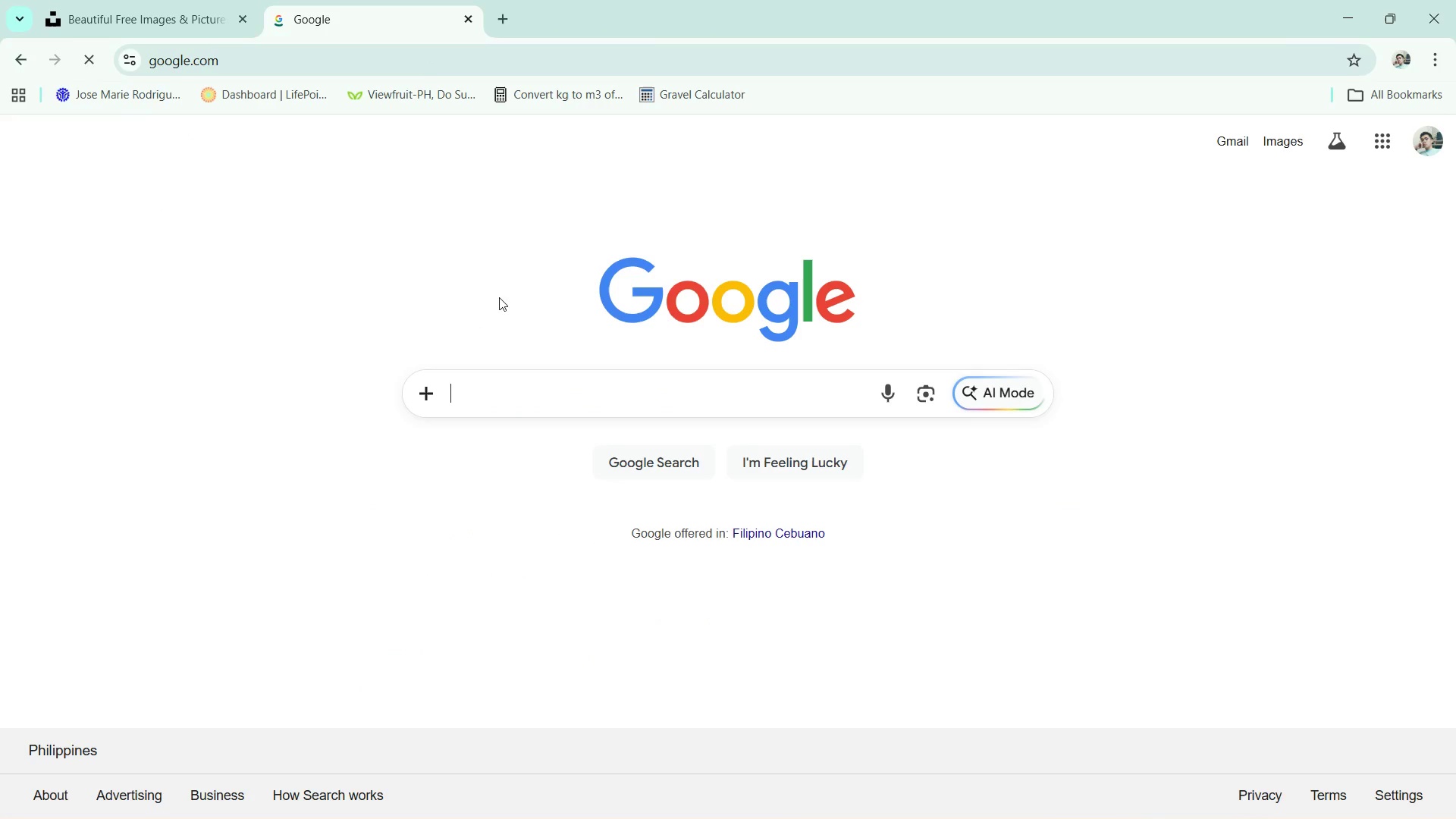 
left_click([571, 400])
 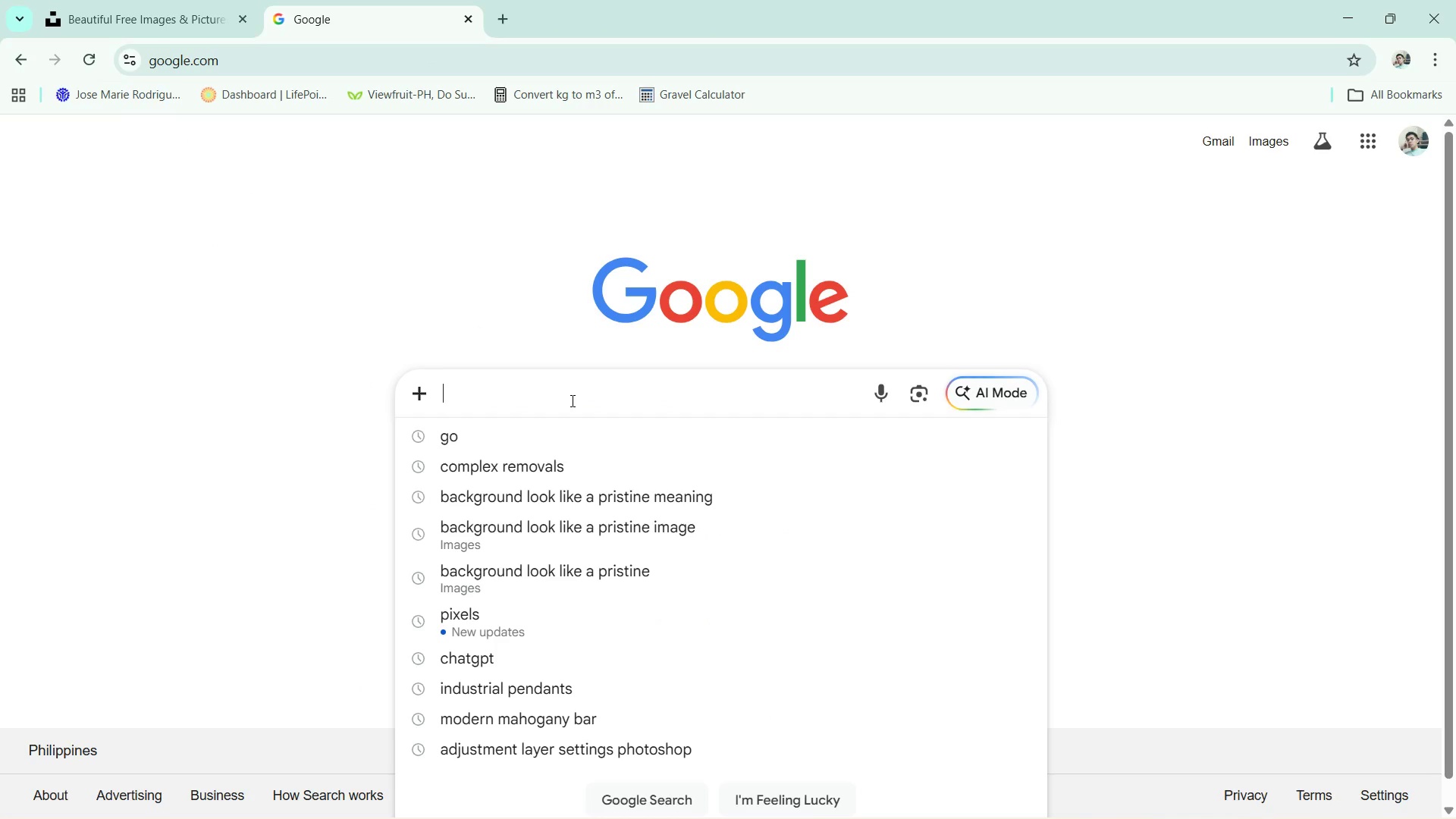 
type(prlr)
key(Backspace)
key(Backspace)
key(Backspace)
type(r)
key(Backspace)
type(exels)
 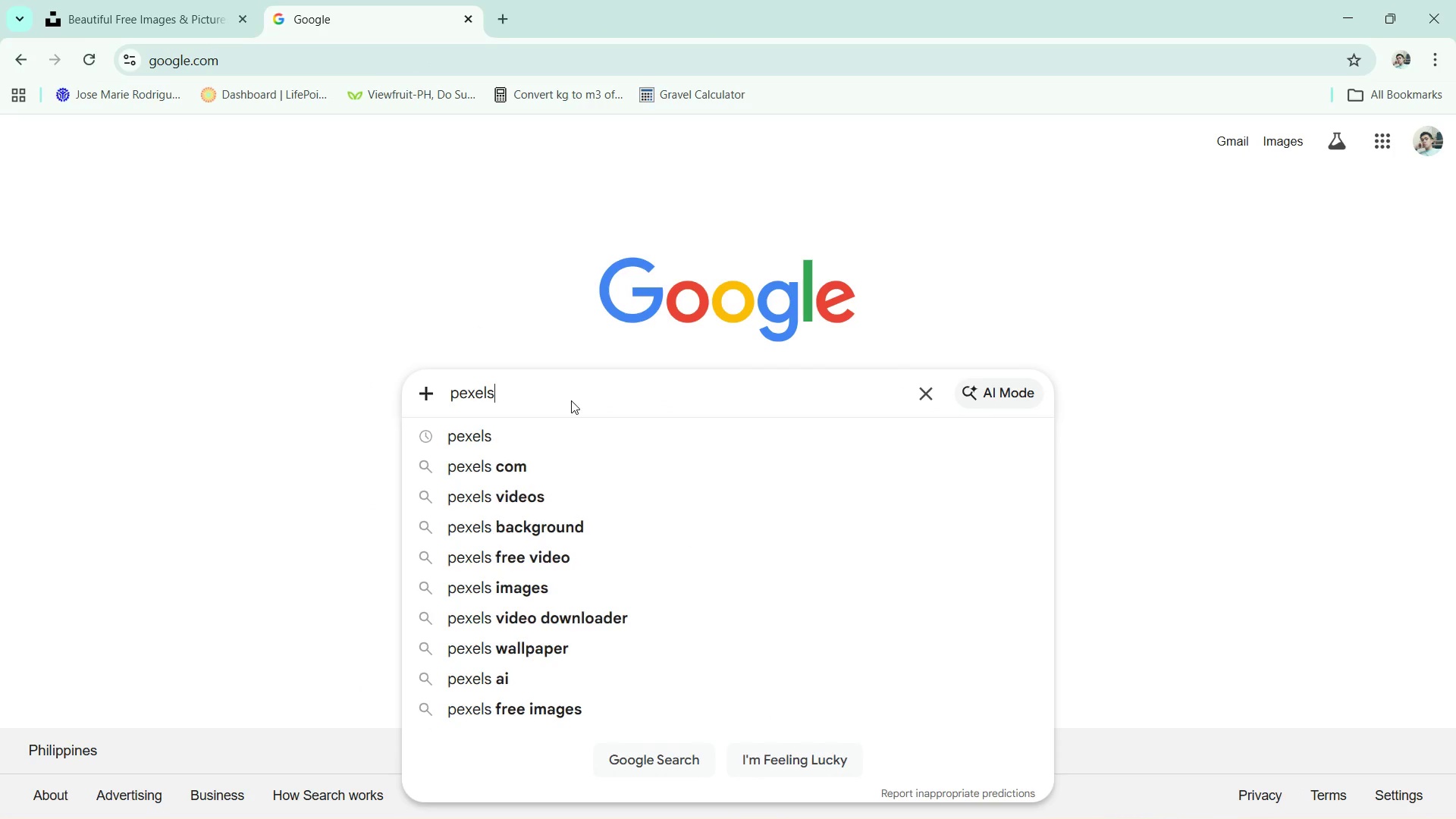 
key(Enter)
 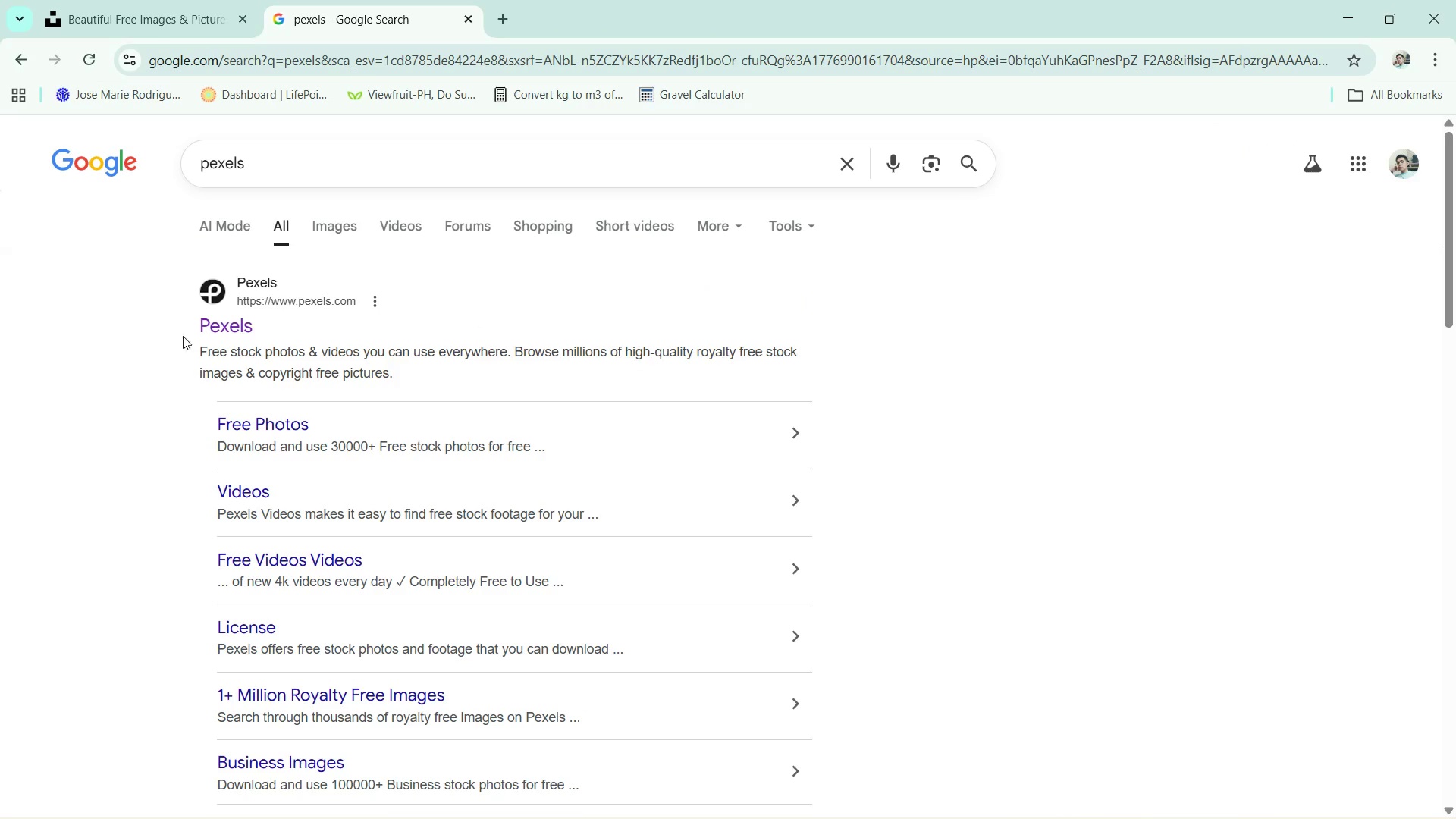 
left_click([241, 328])
 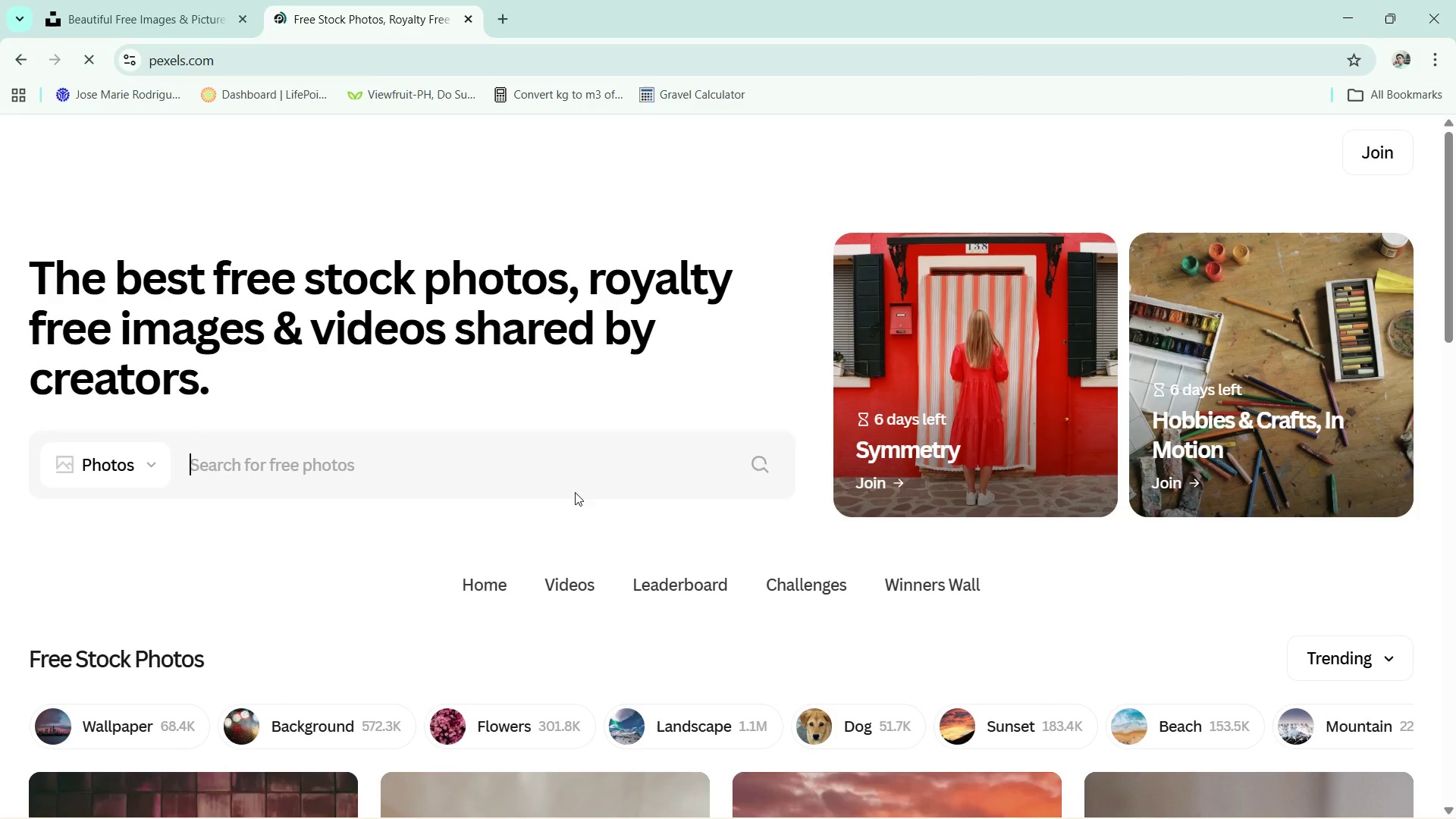 
scroll: coordinate [658, 544], scroll_direction: down, amount: 2.0
 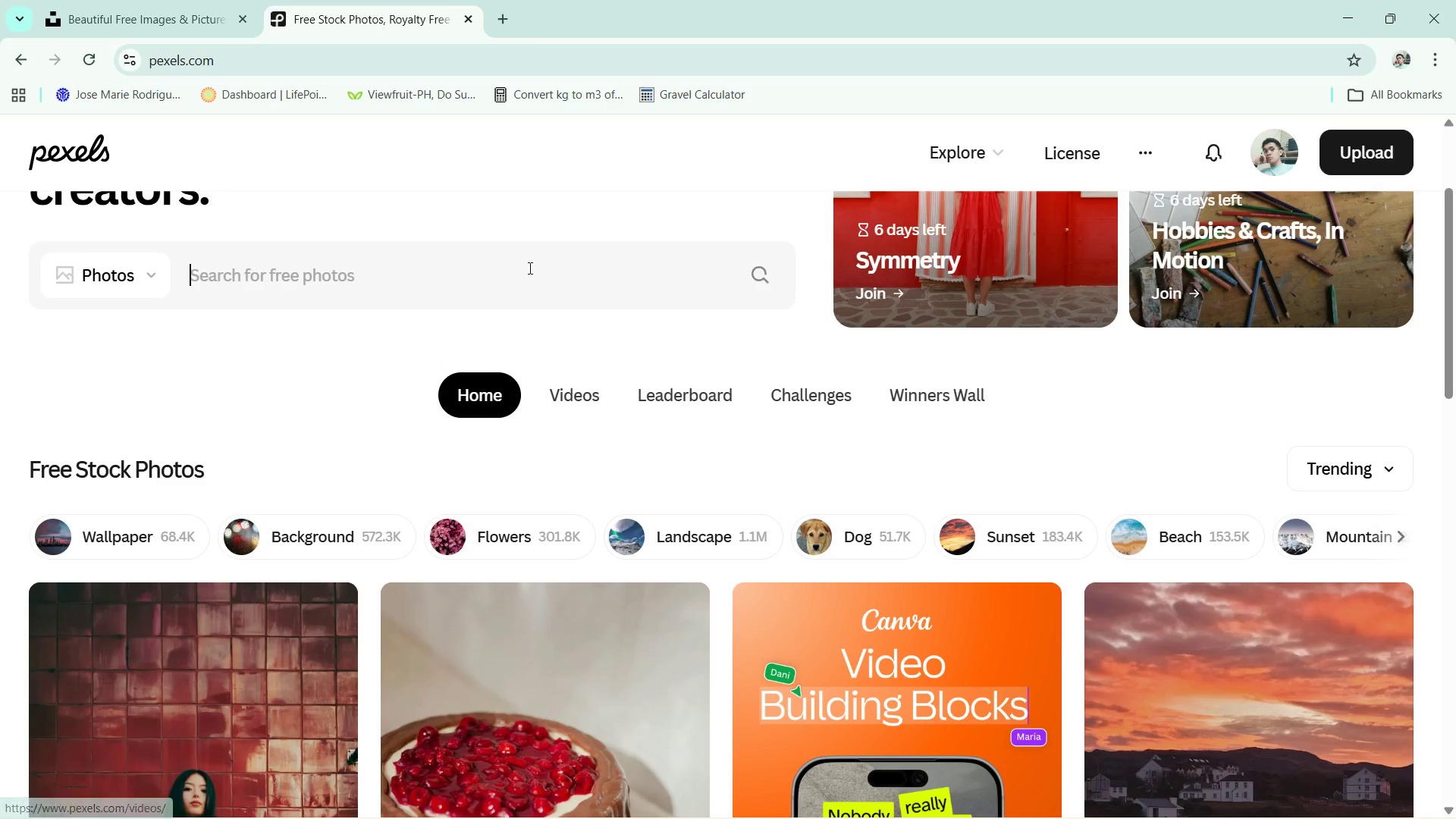 
left_click([529, 265])
 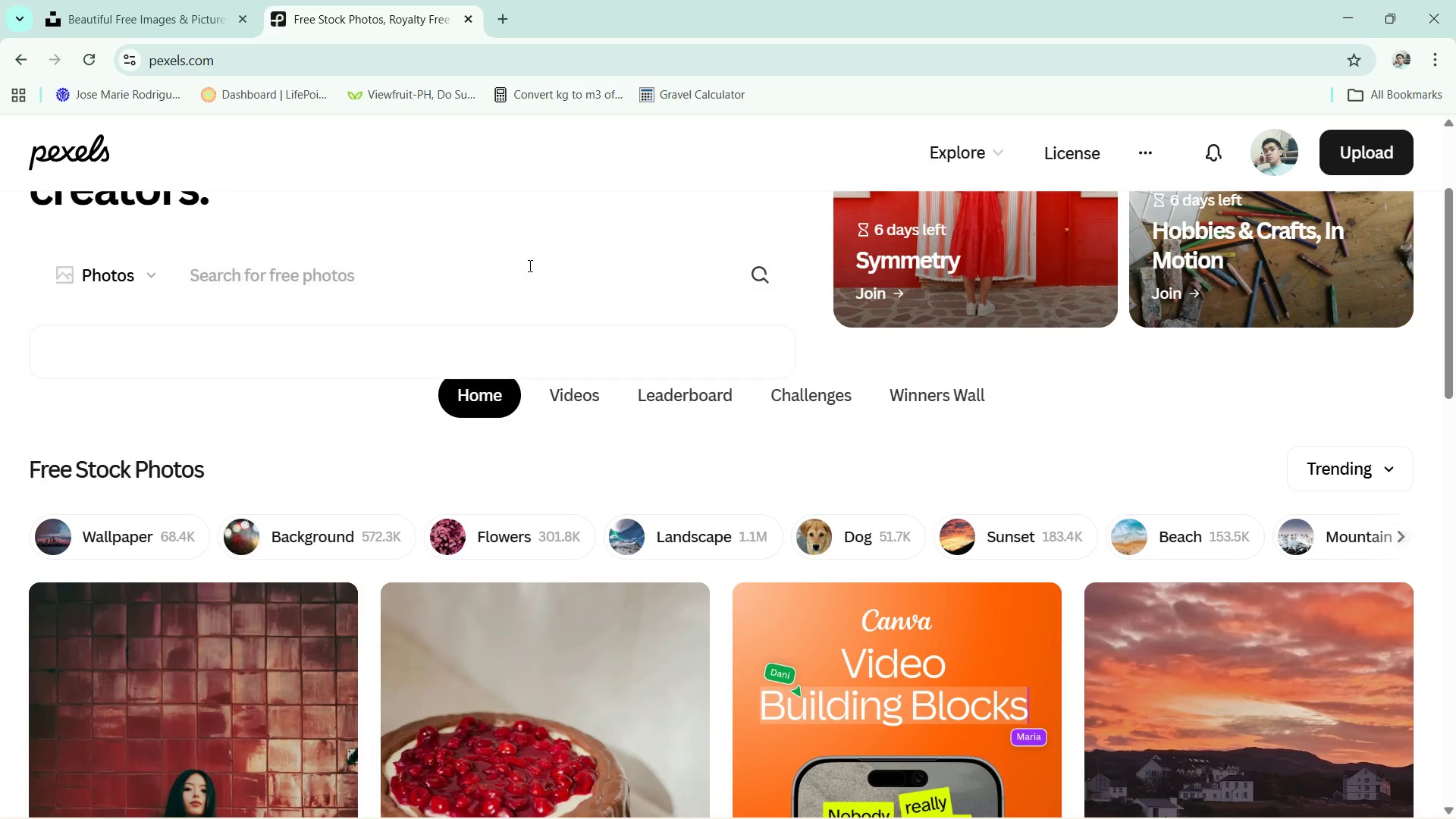 
key(Control+ControlLeft)
 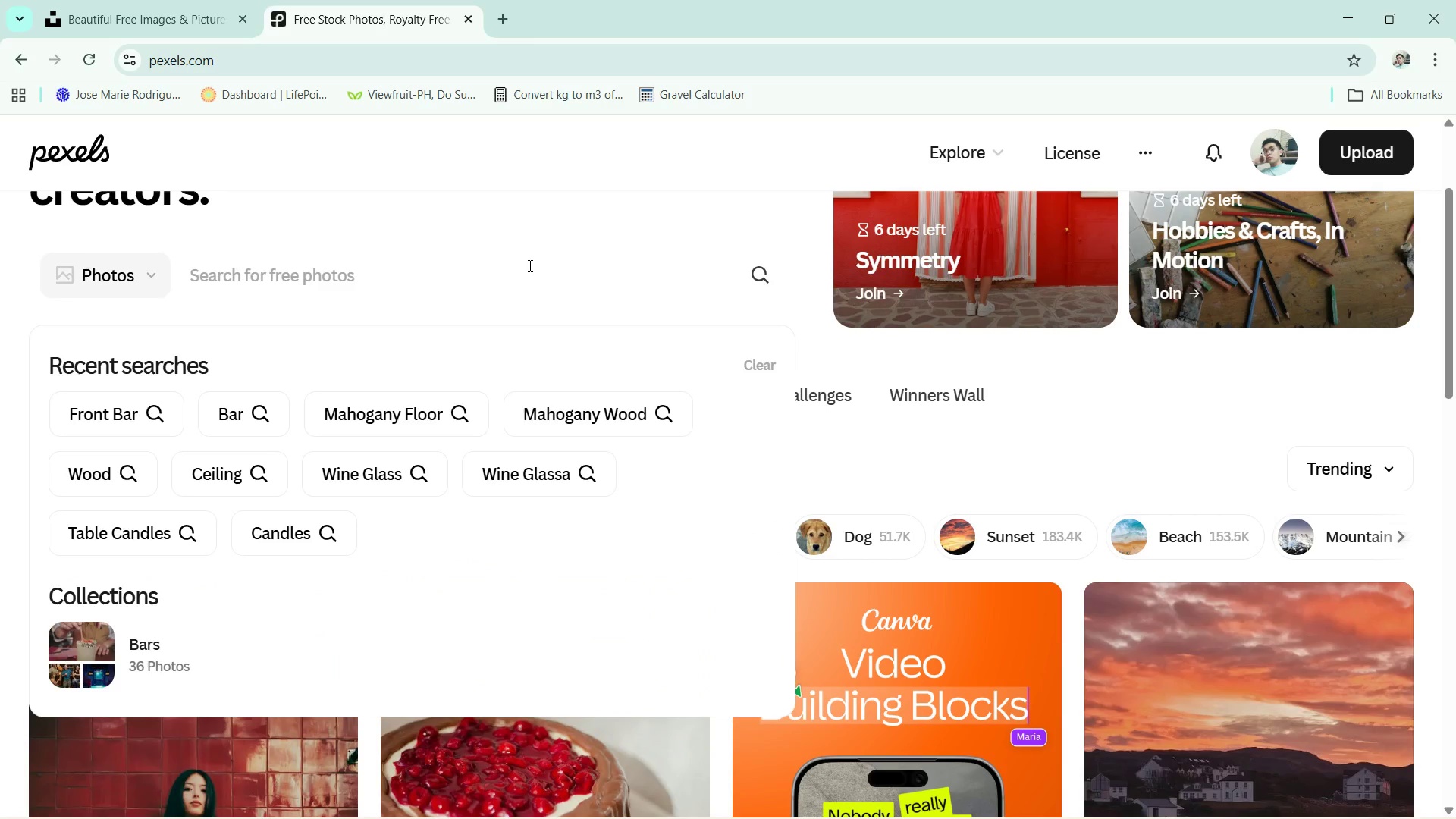 
key(Control+V)
 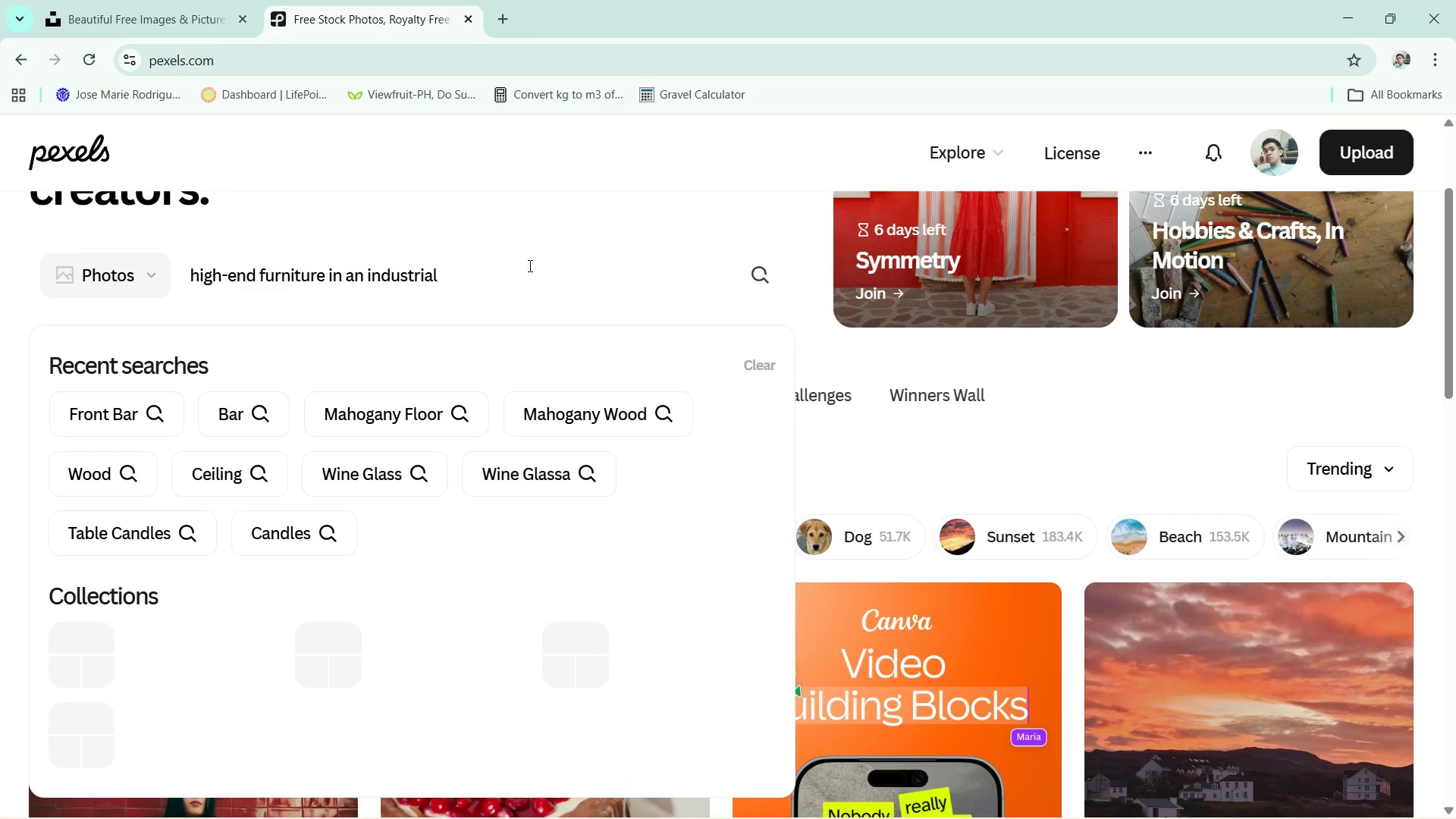 
key(Enter)
 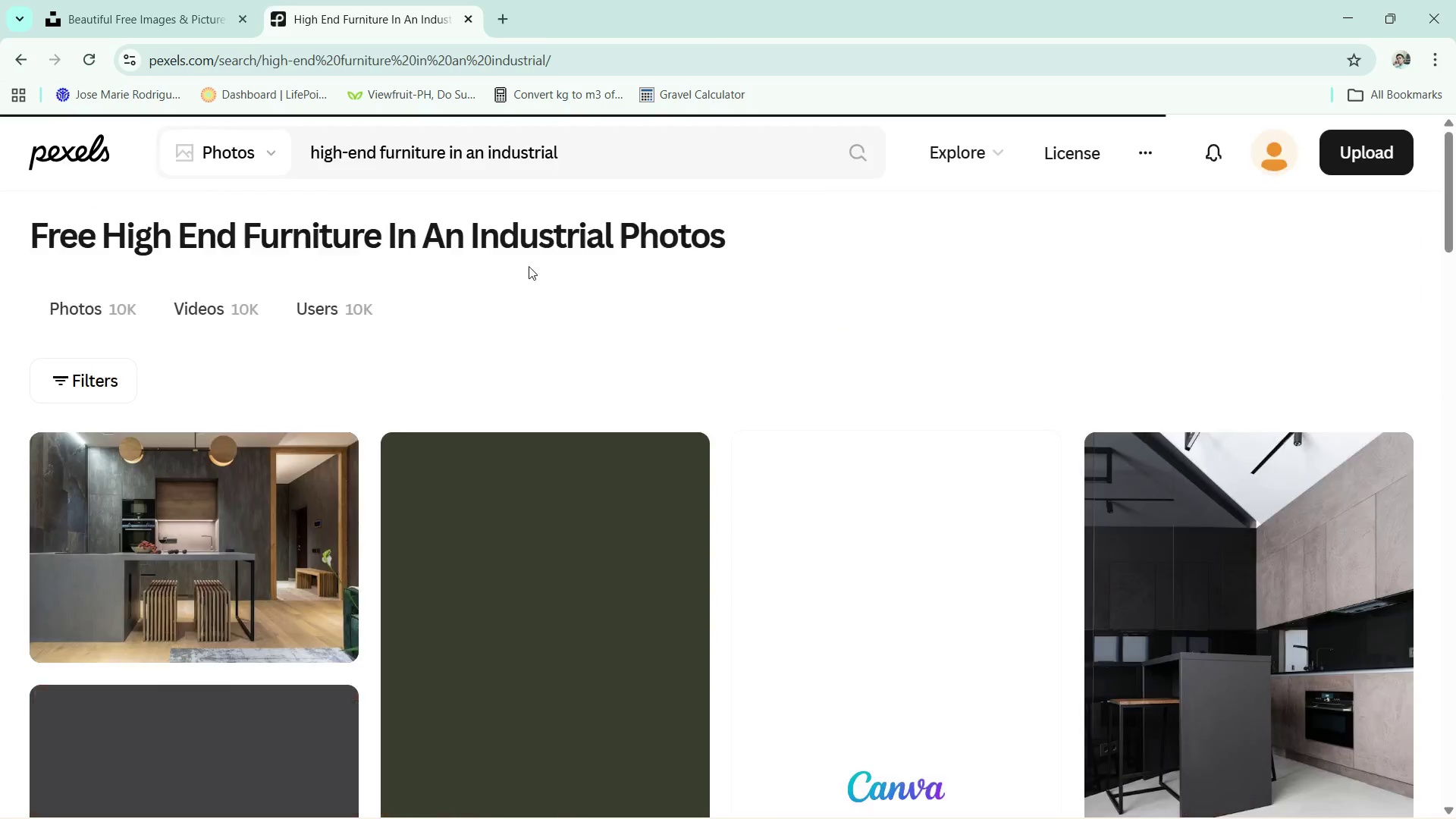 
scroll: coordinate [679, 417], scroll_direction: down, amount: 7.0
 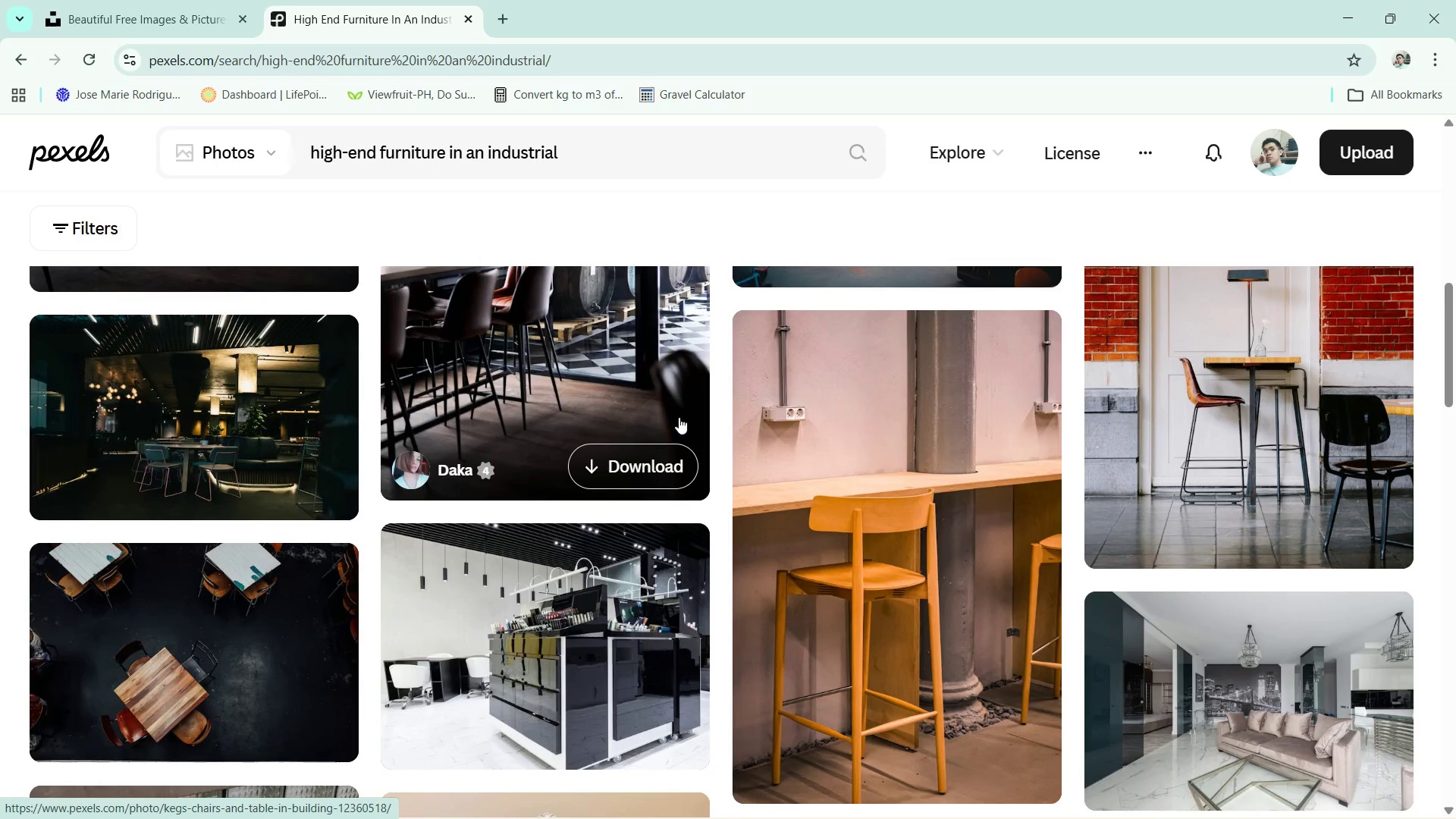 
left_click([626, 171])
 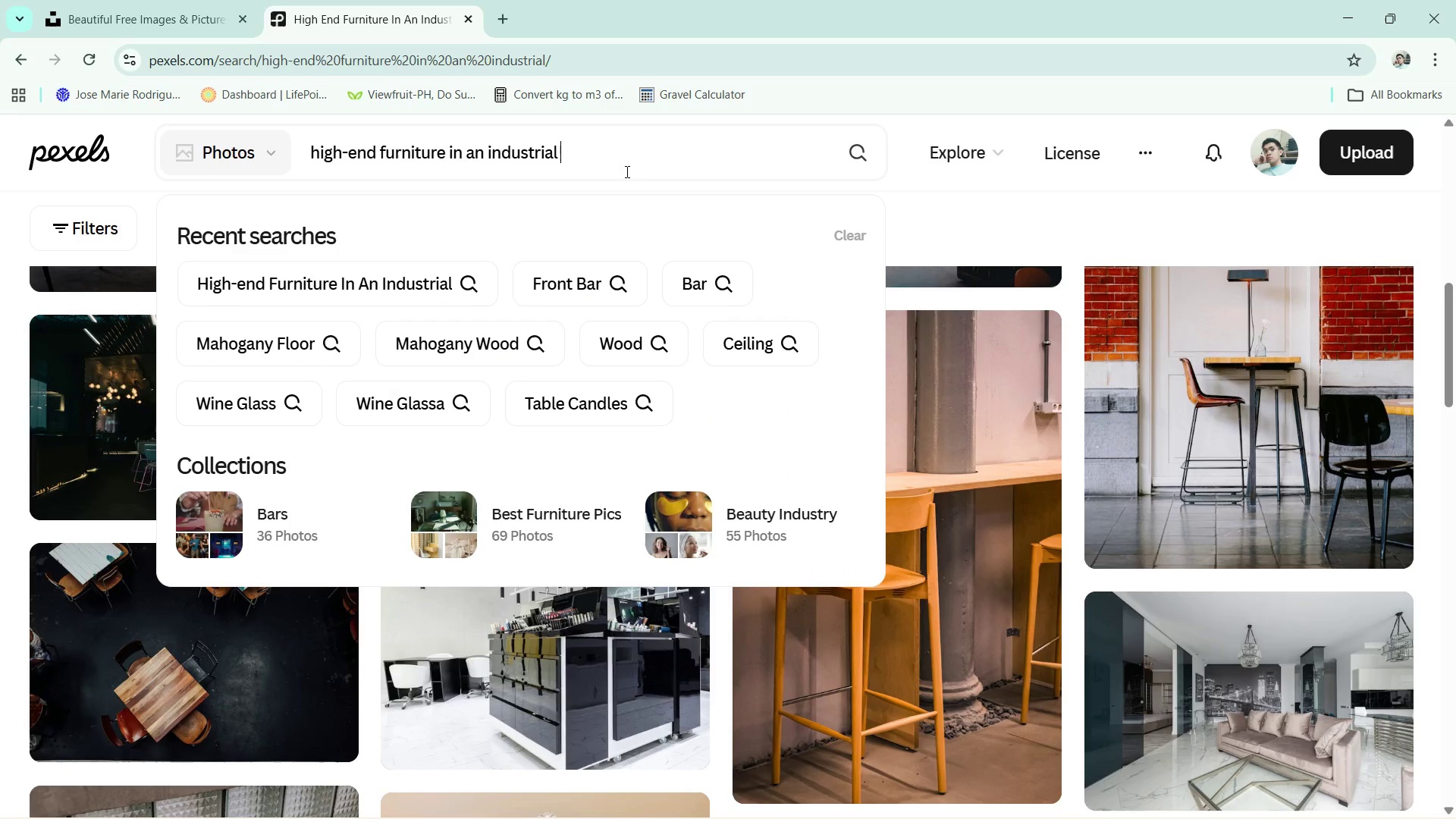 
type( clutter)
 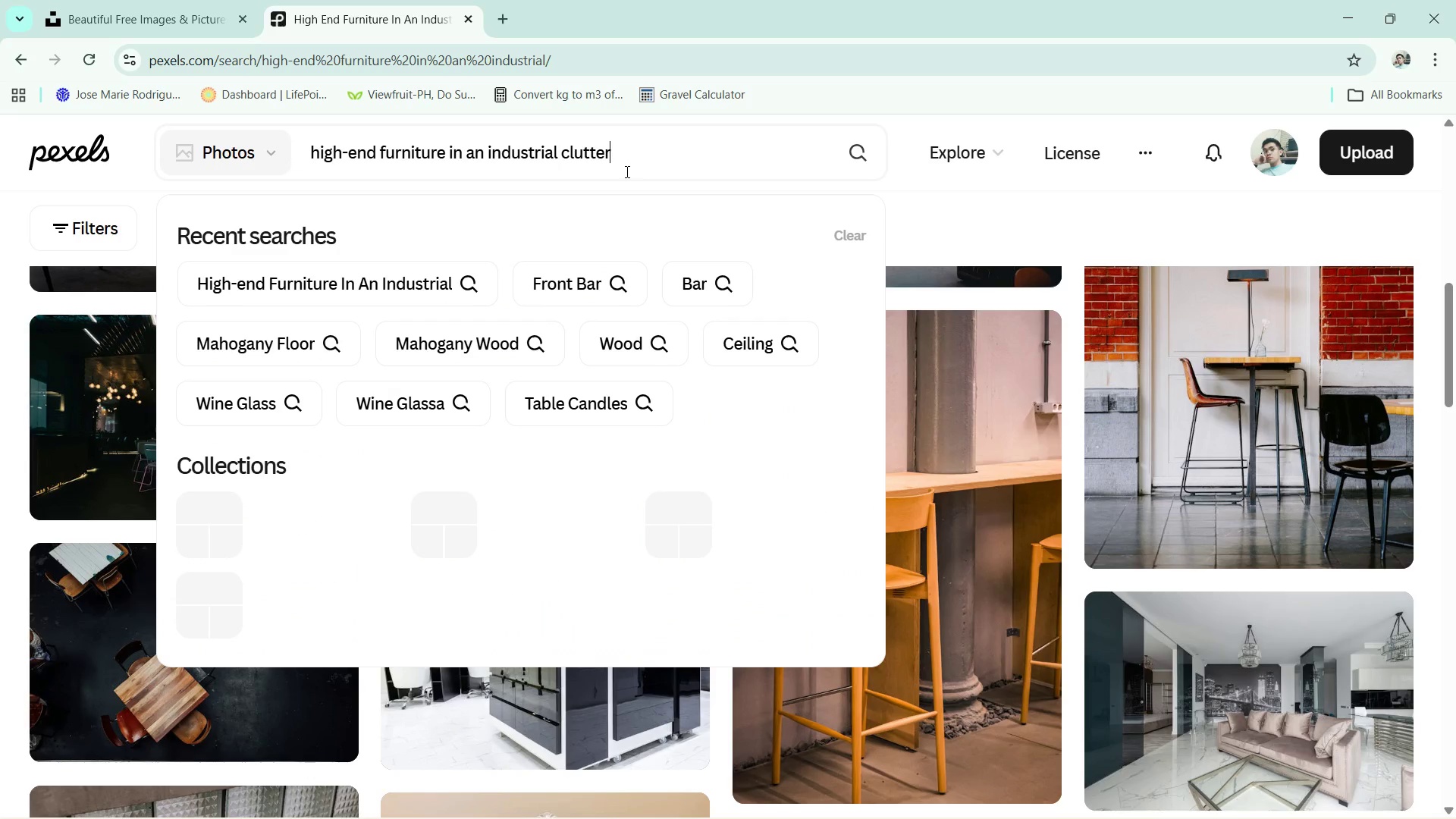 
key(Enter)
 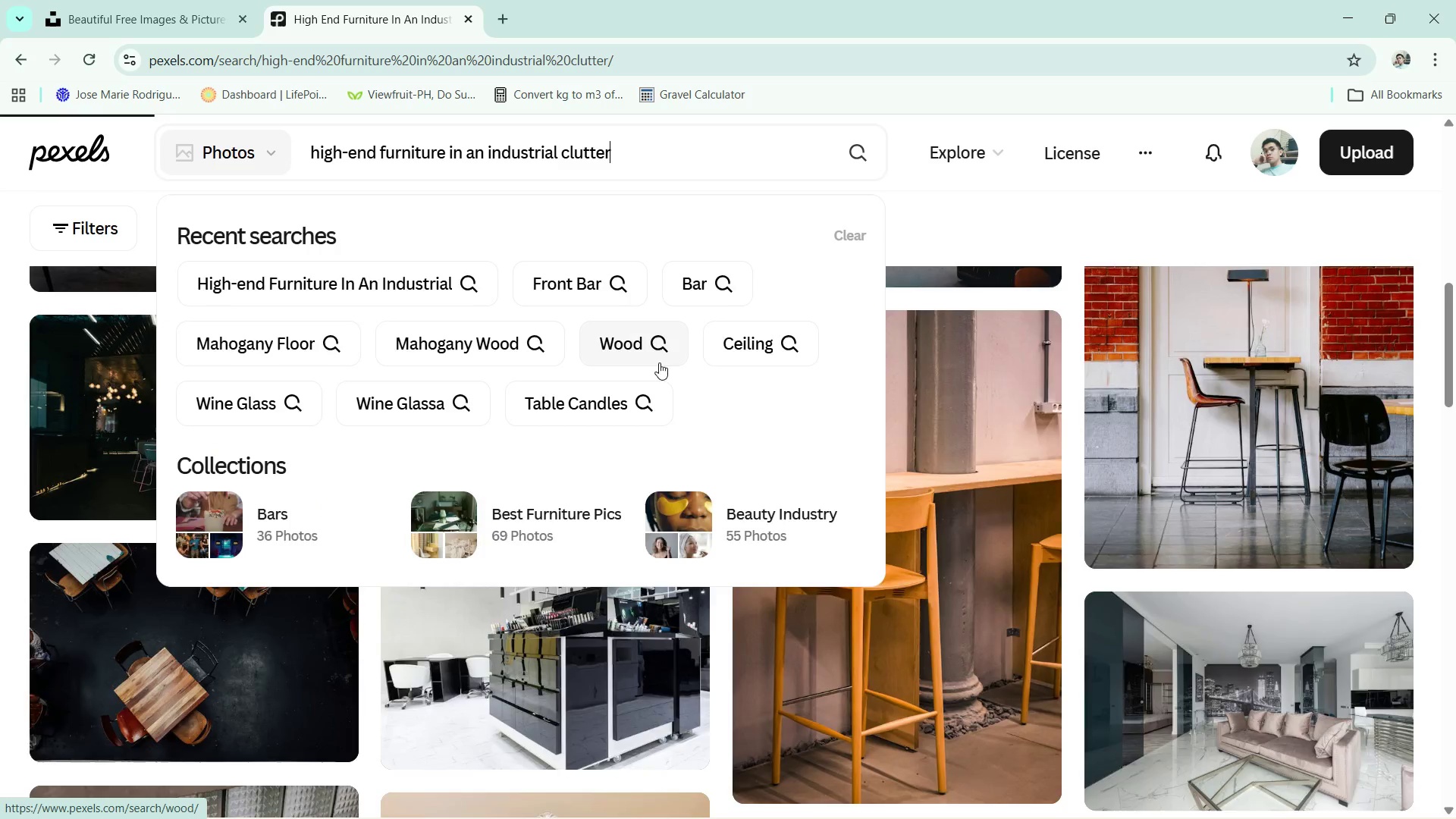 
scroll: coordinate [675, 380], scroll_direction: down, amount: 2.0
 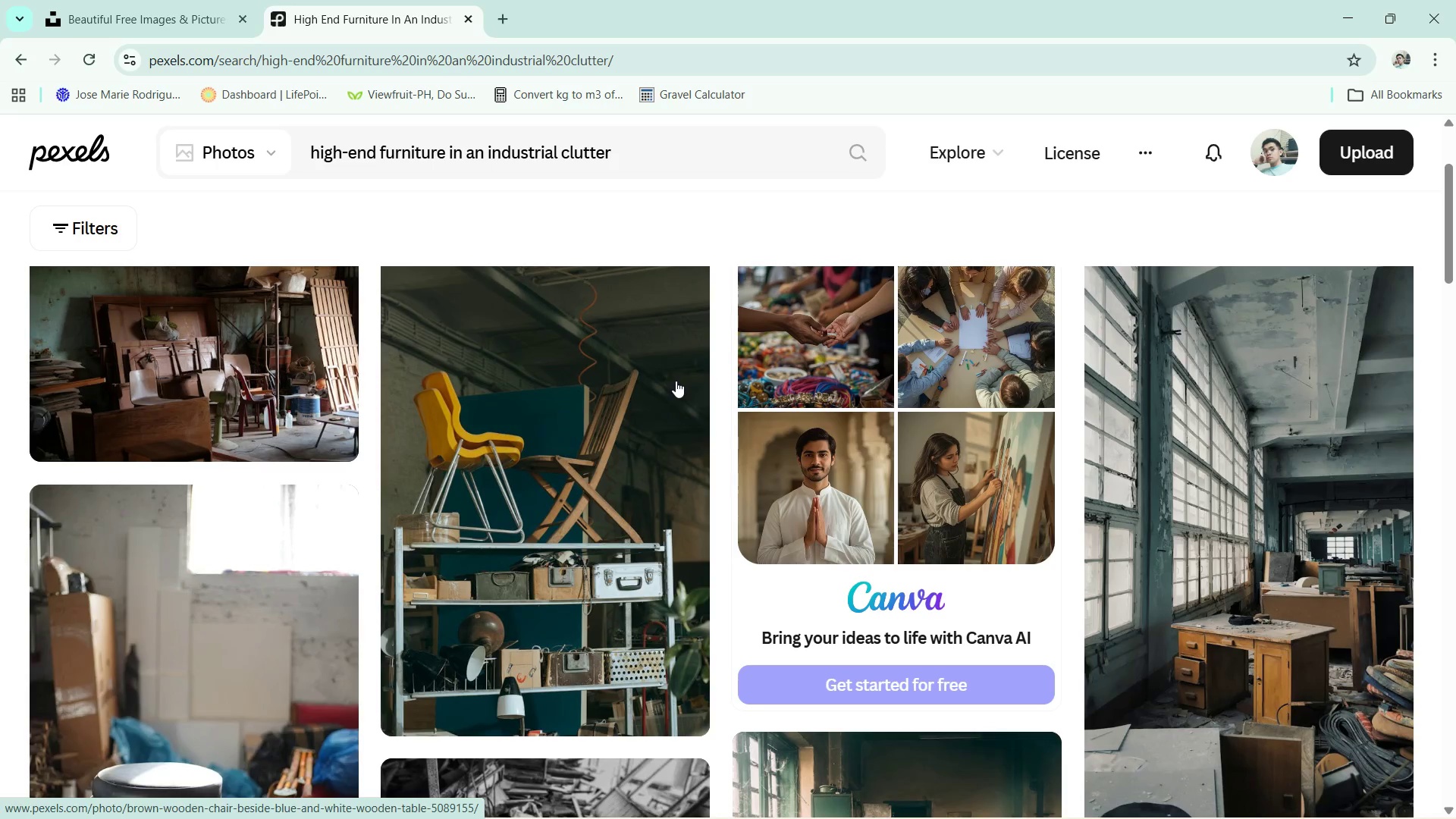 
scroll: coordinate [676, 381], scroll_direction: up, amount: 2.0
 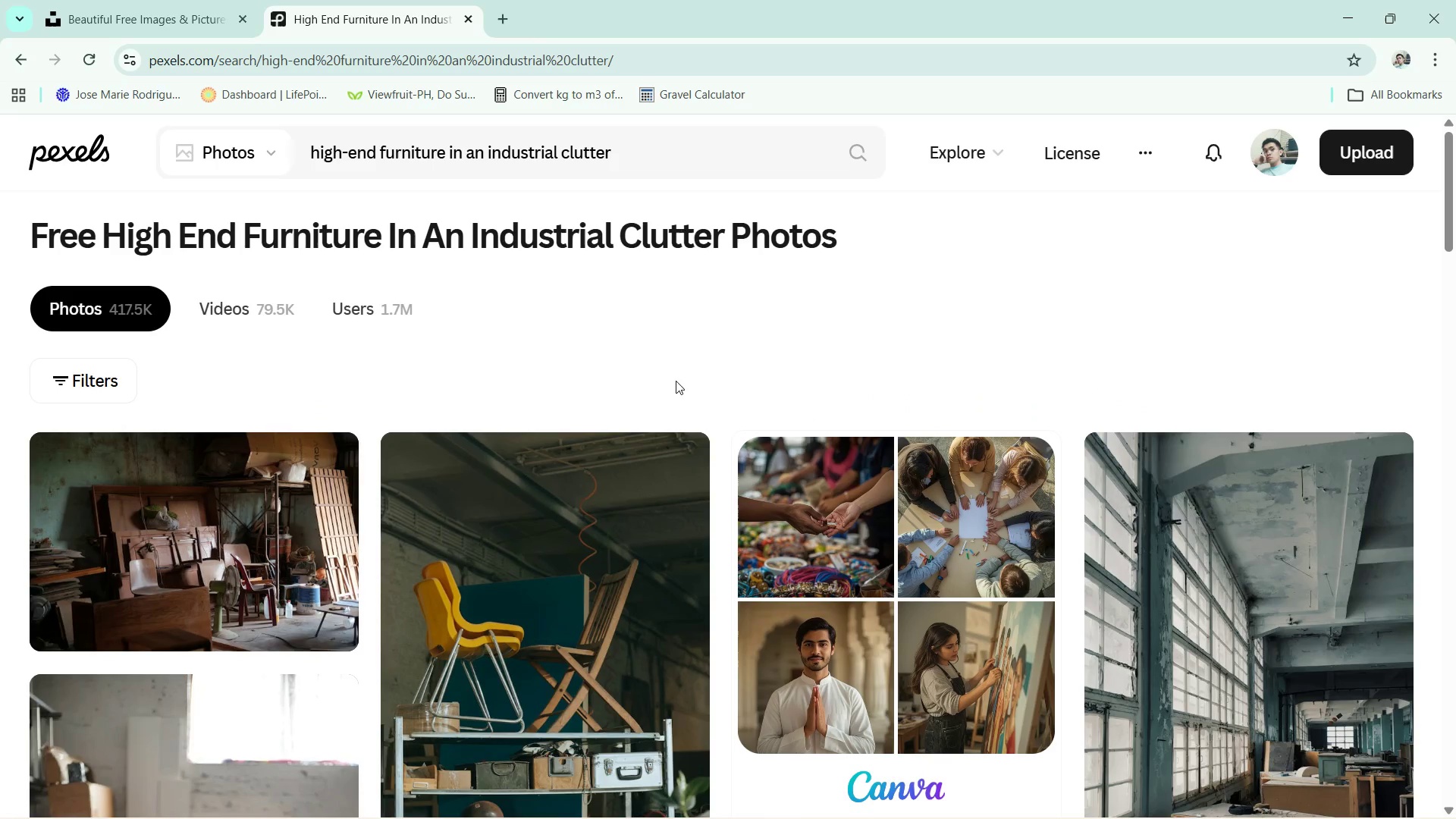 
scroll: coordinate [603, 458], scroll_direction: down, amount: 14.0
 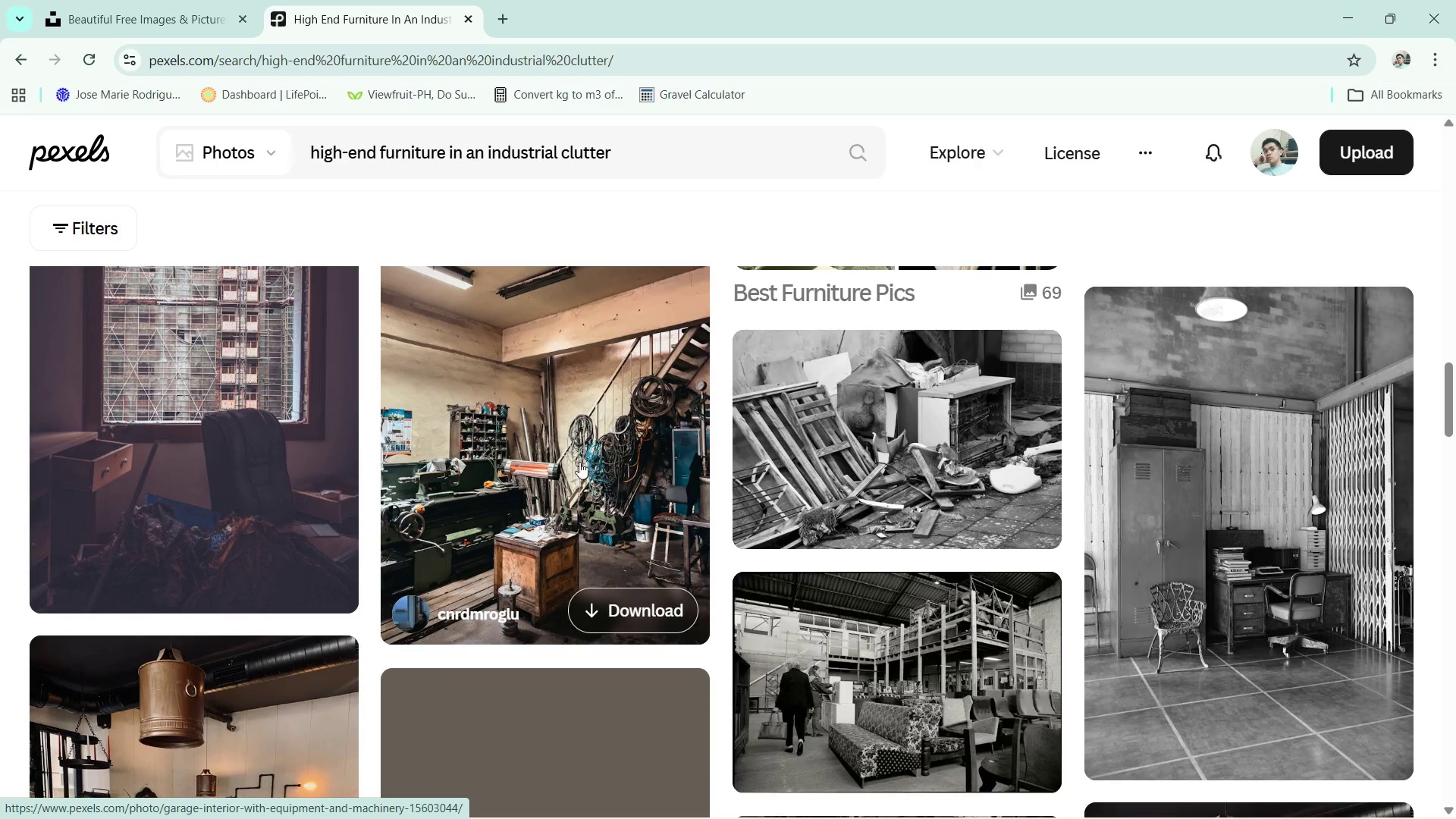 
scroll: coordinate [612, 518], scroll_direction: down, amount: 5.0
 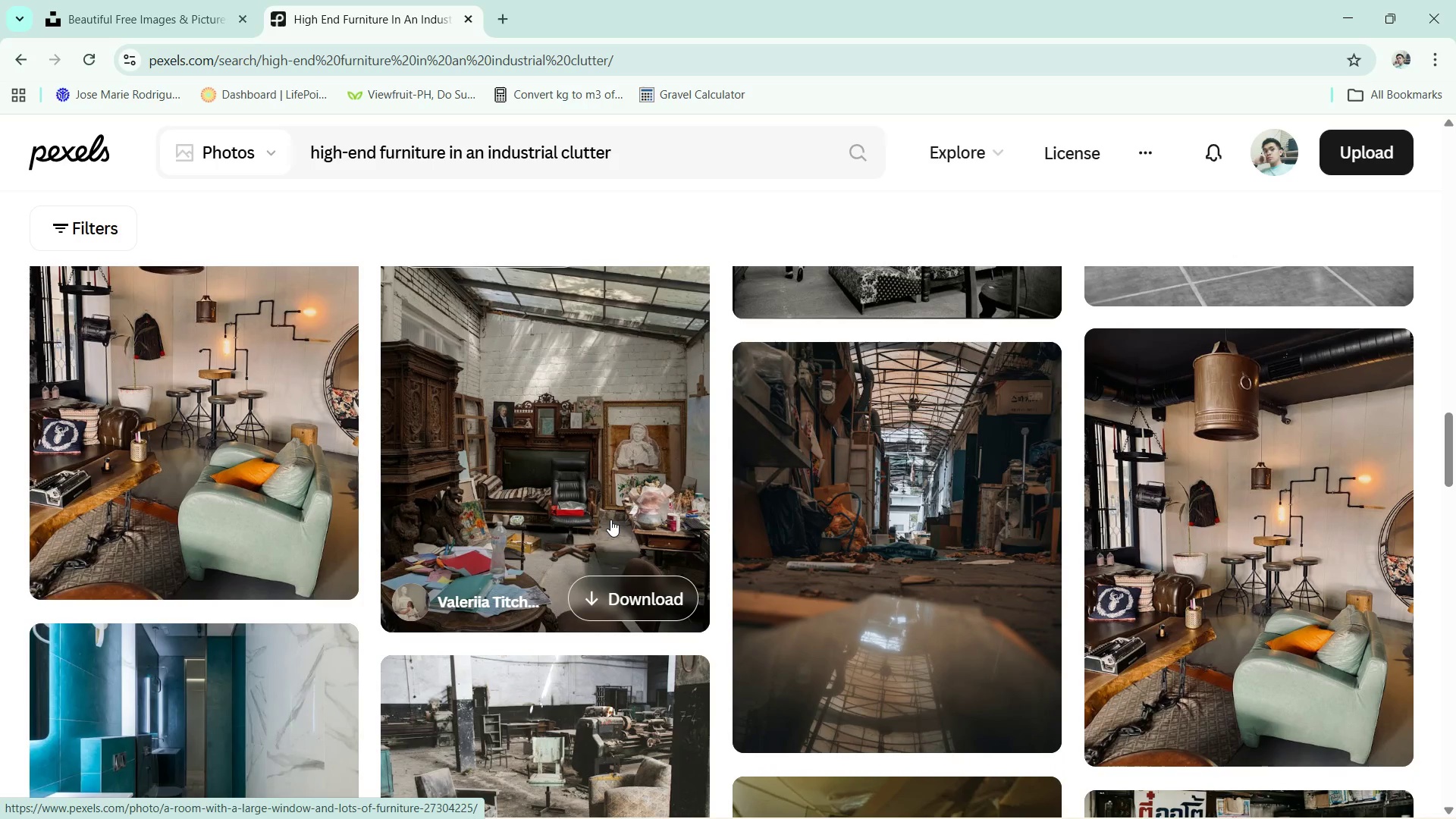 
scroll: coordinate [609, 521], scroll_direction: up, amount: 1.0
 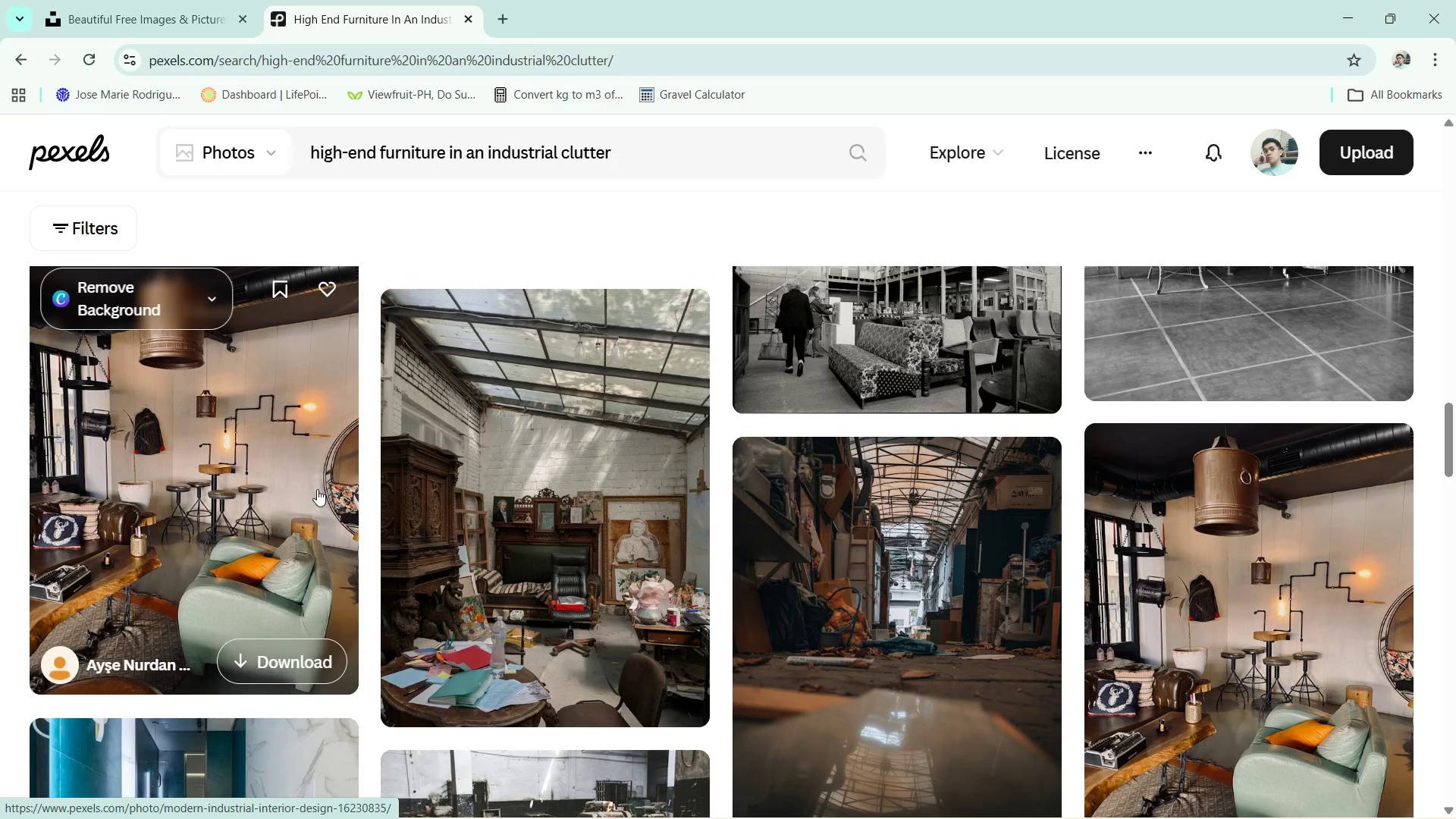 
scroll: coordinate [844, 443], scroll_direction: down, amount: 15.0